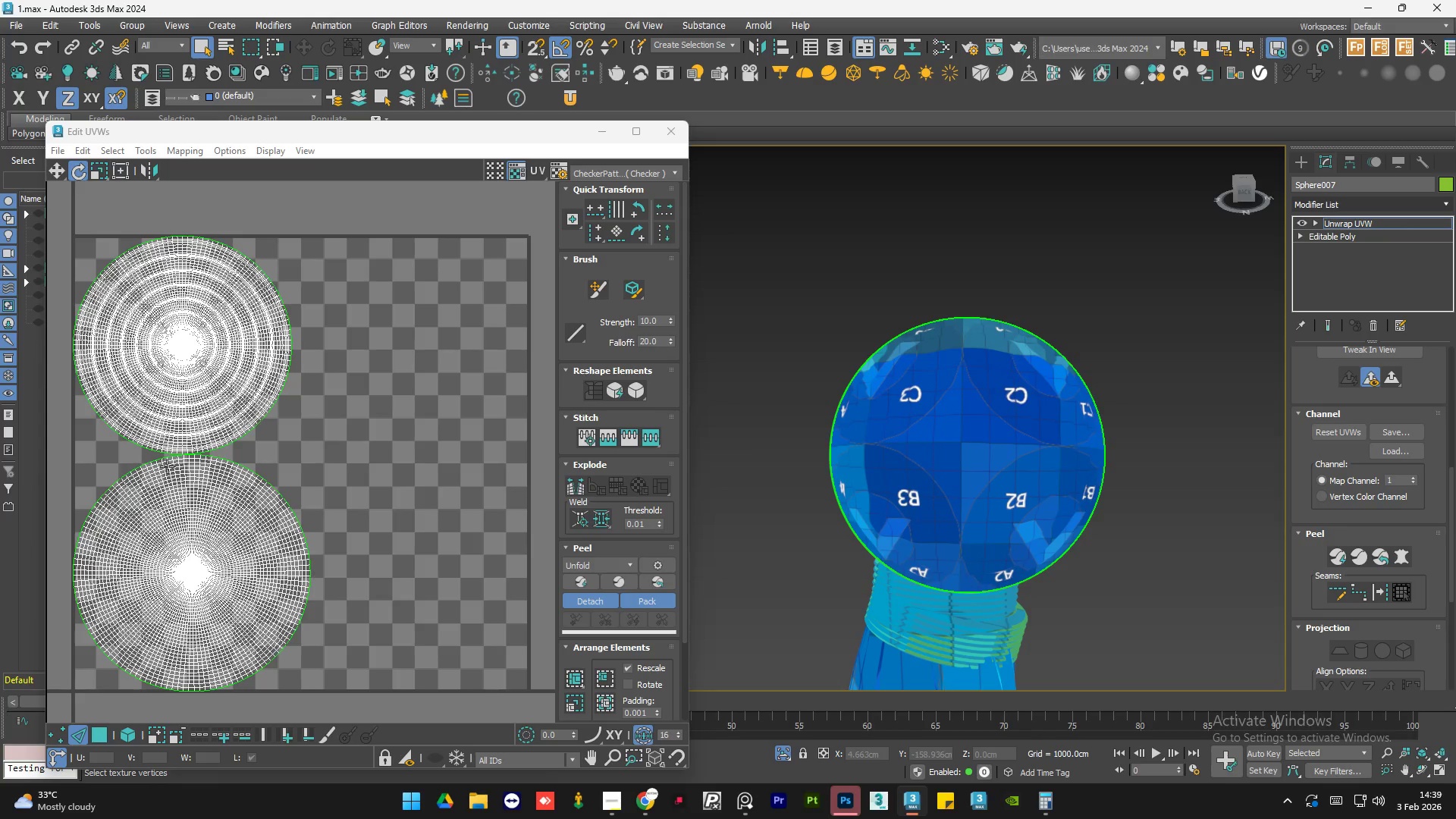 
left_click([98, 734])
 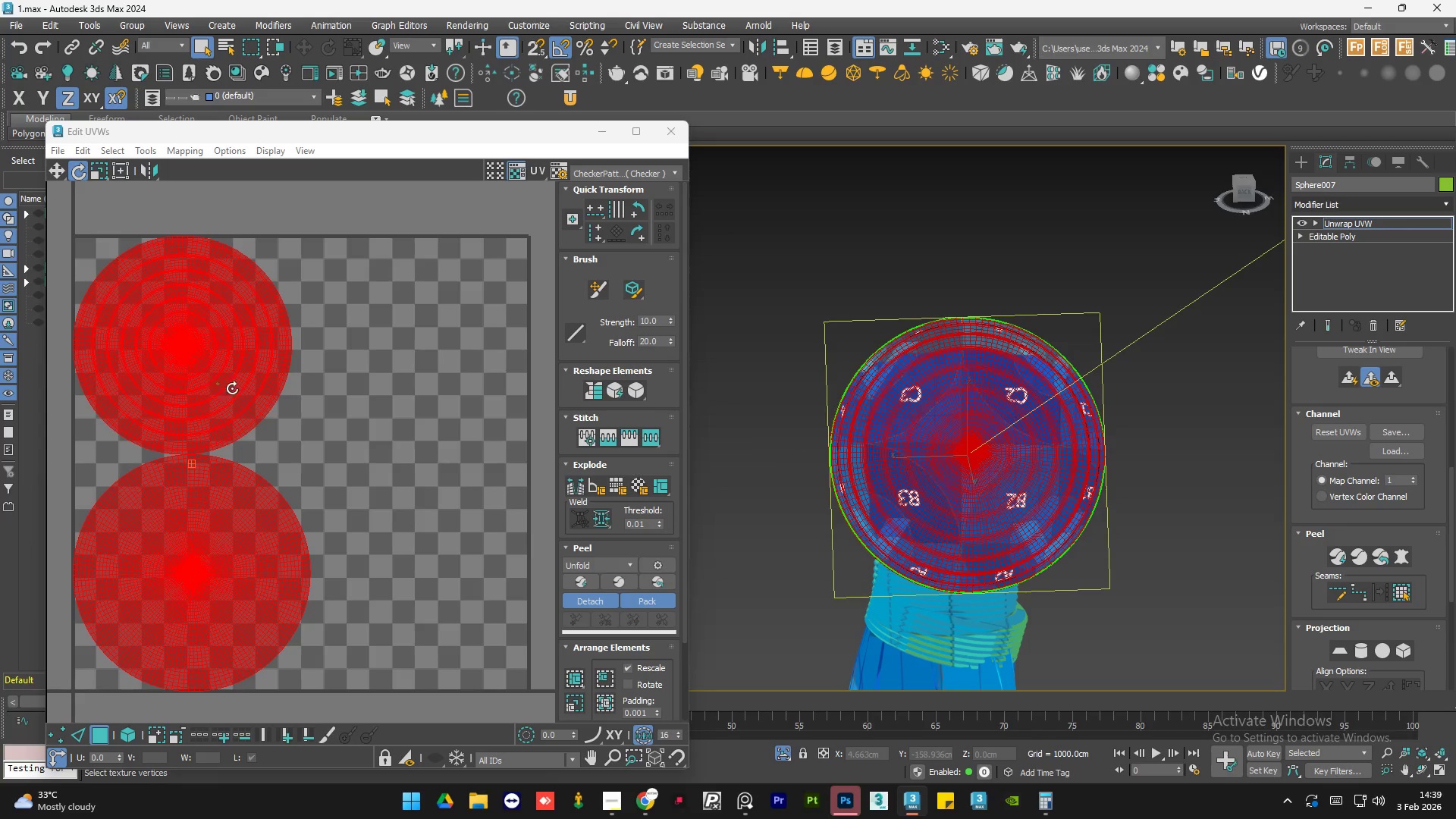 
left_click([356, 458])
 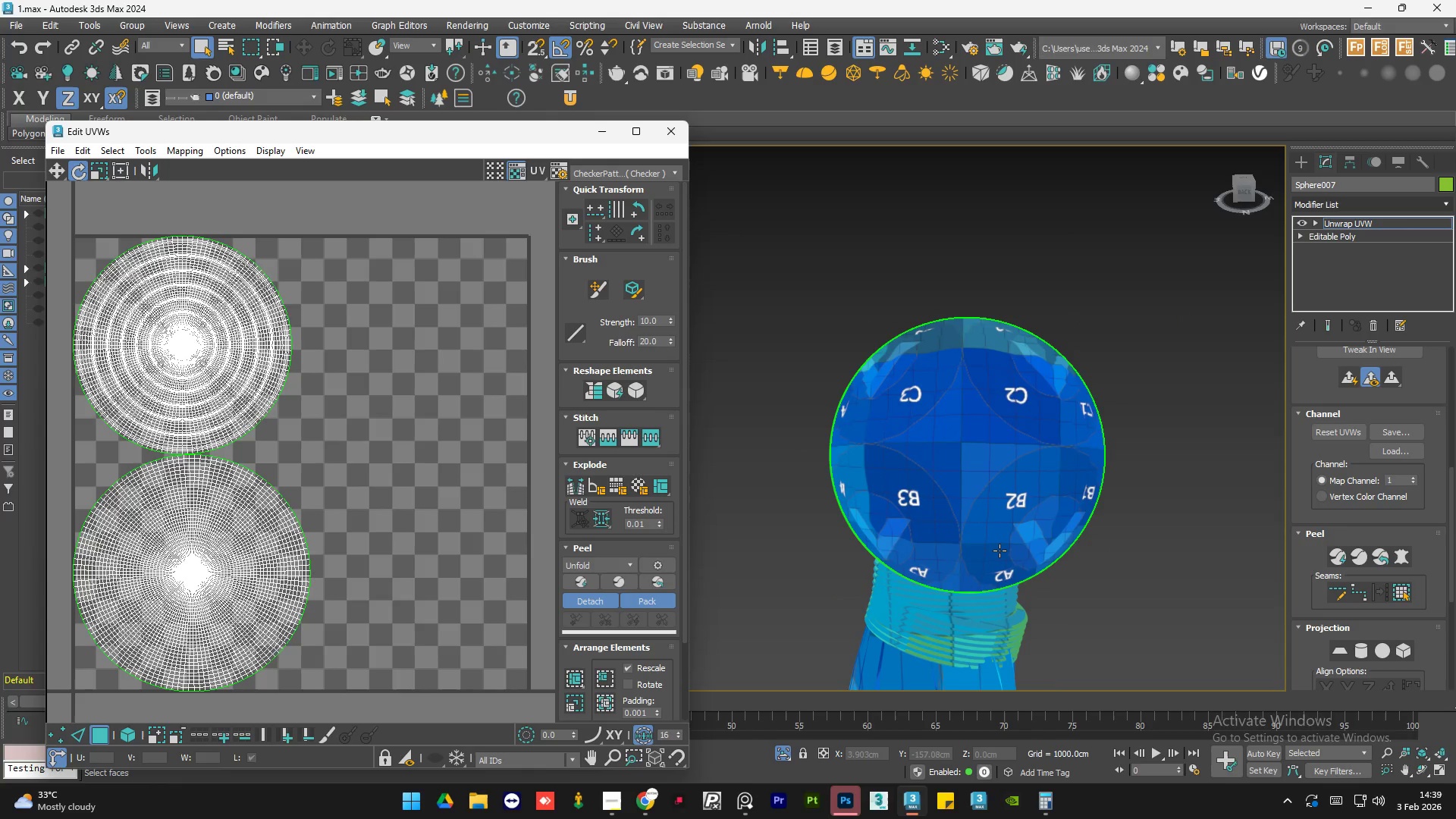 
double_click([999, 551])
 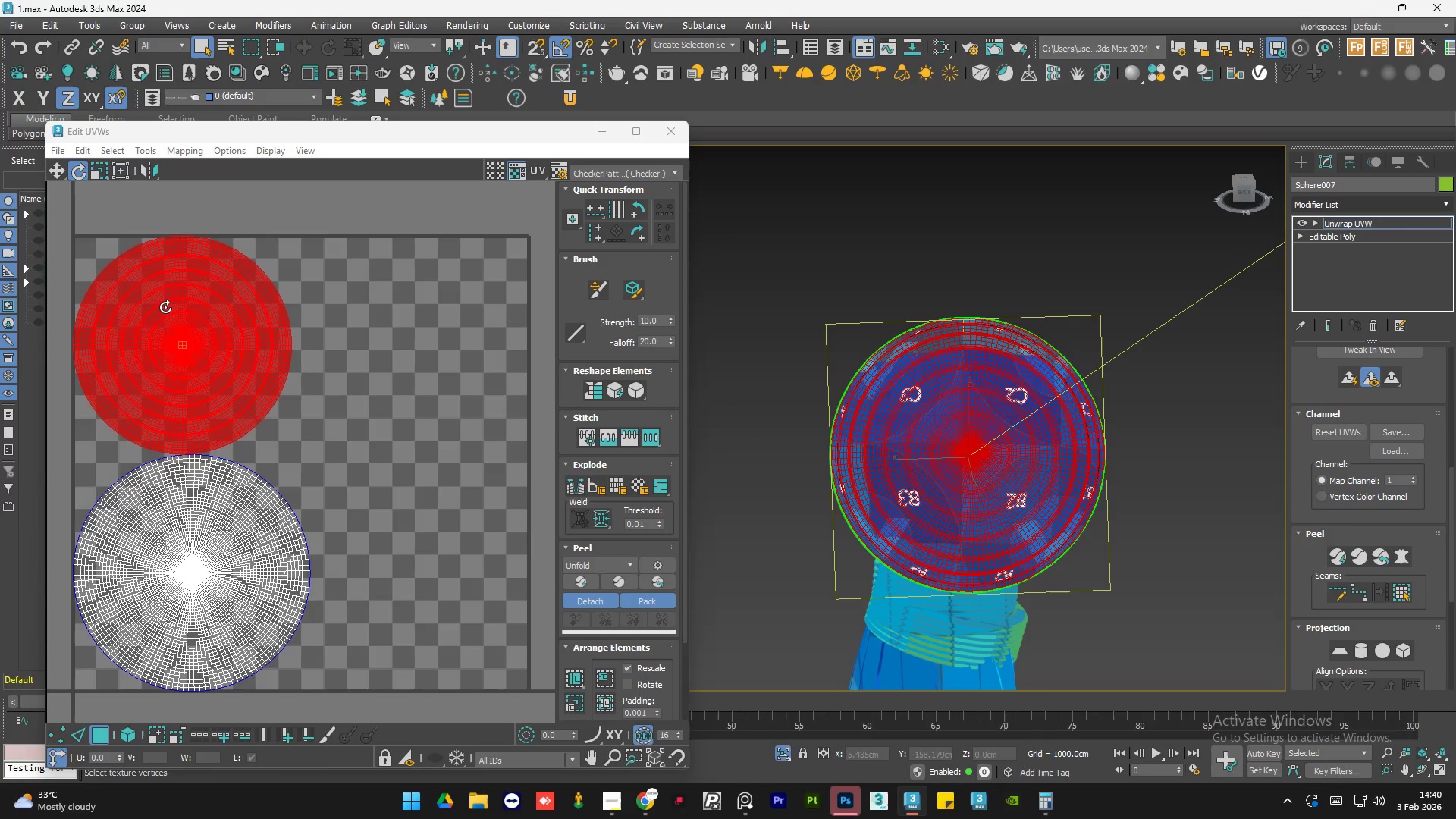 
left_click_drag(start_coordinate=[165, 307], to_coordinate=[428, 213])
 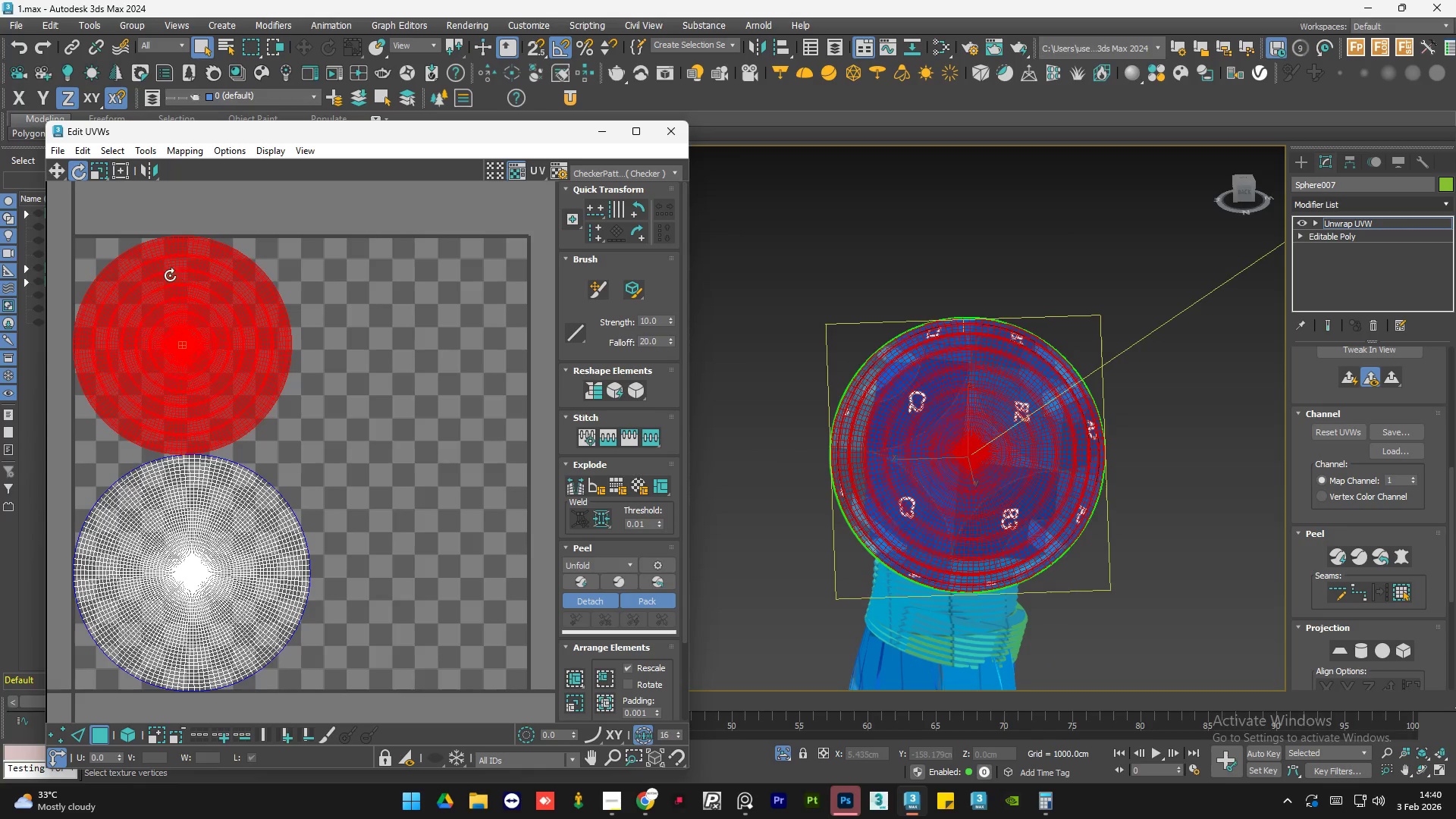 
left_click_drag(start_coordinate=[134, 300], to_coordinate=[324, 108])
 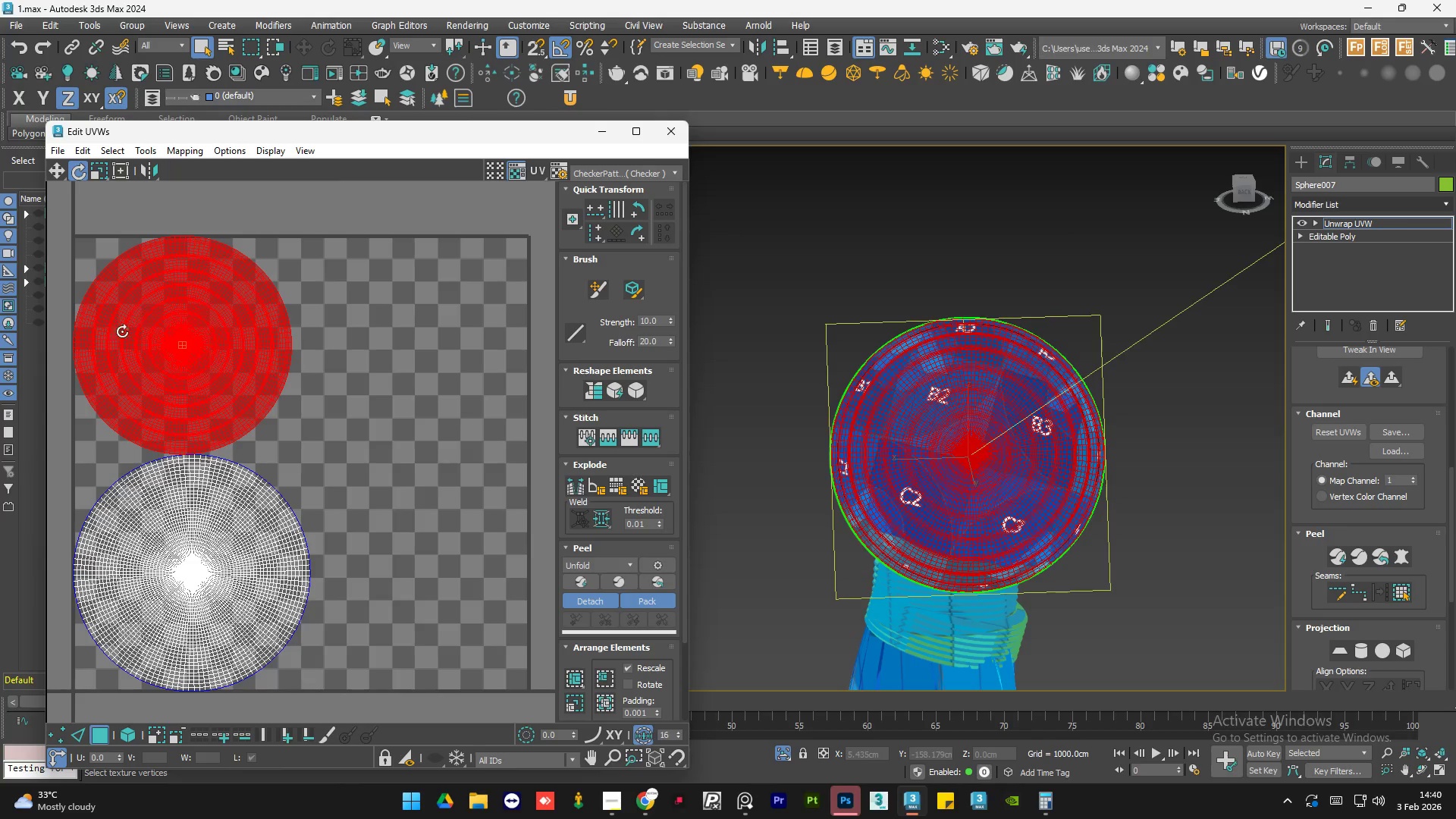 
left_click_drag(start_coordinate=[113, 338], to_coordinate=[124, 328])
 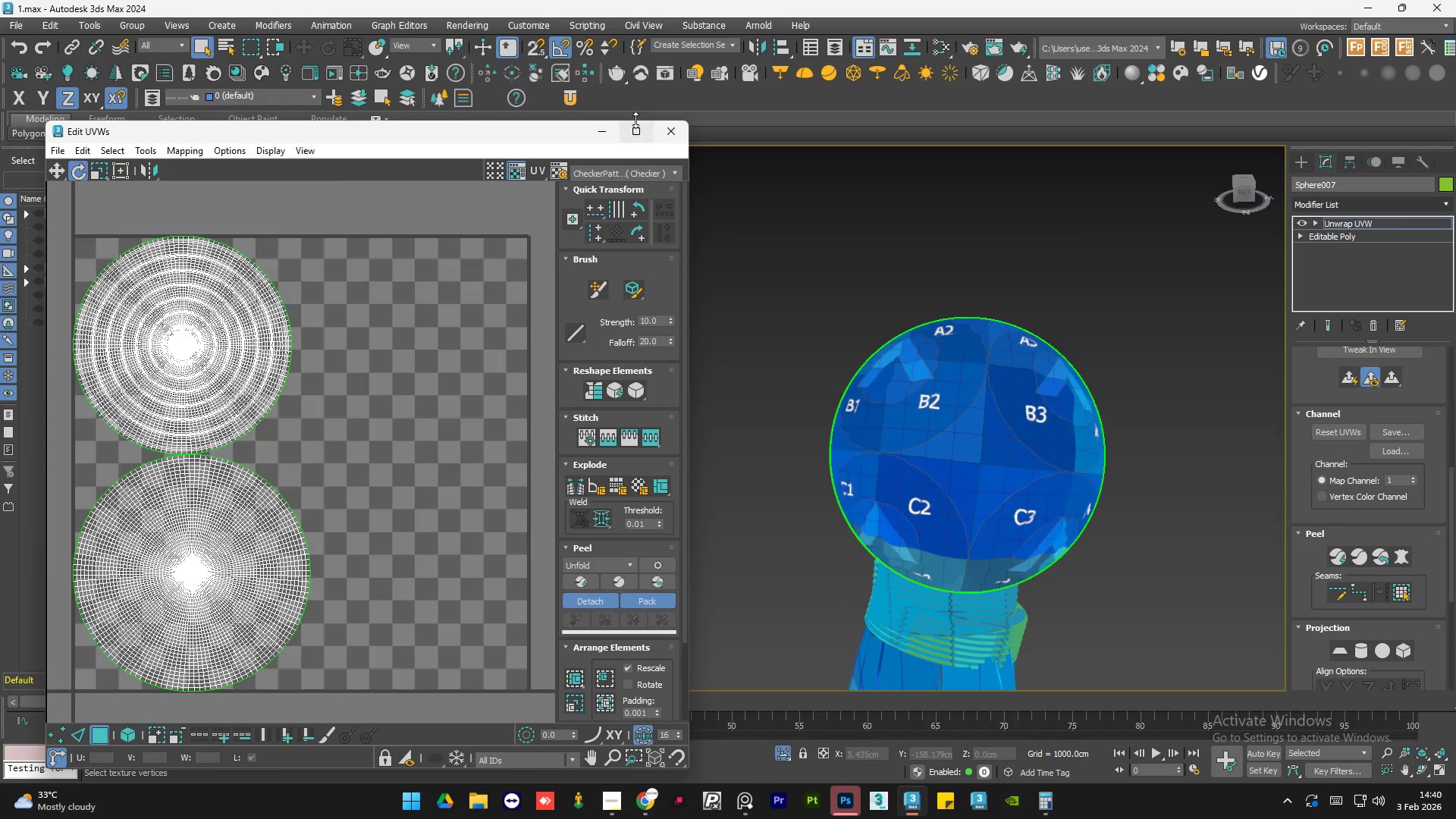 
left_click([669, 135])
 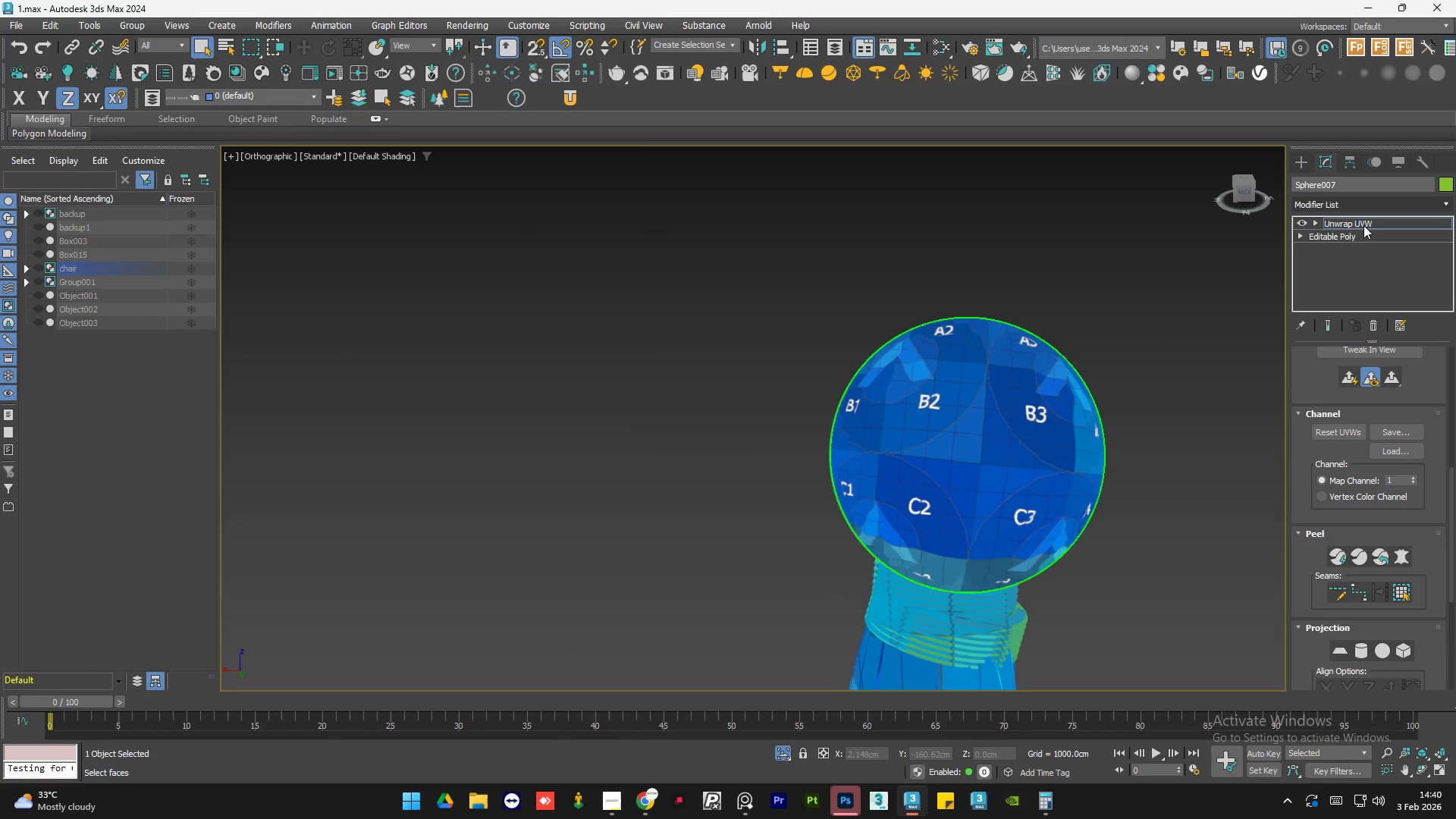 
double_click([858, 264])
 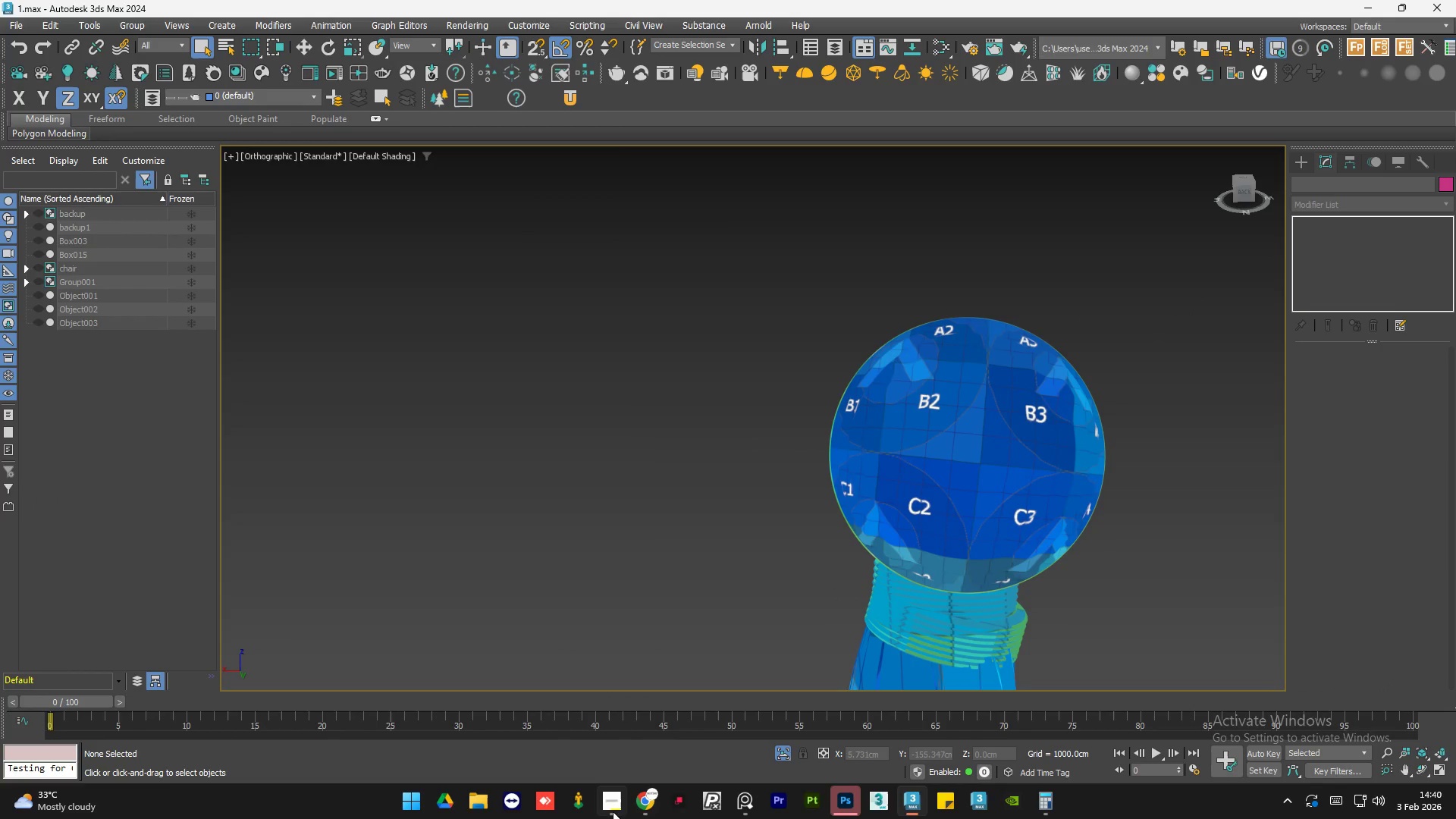 
left_click([613, 811])